 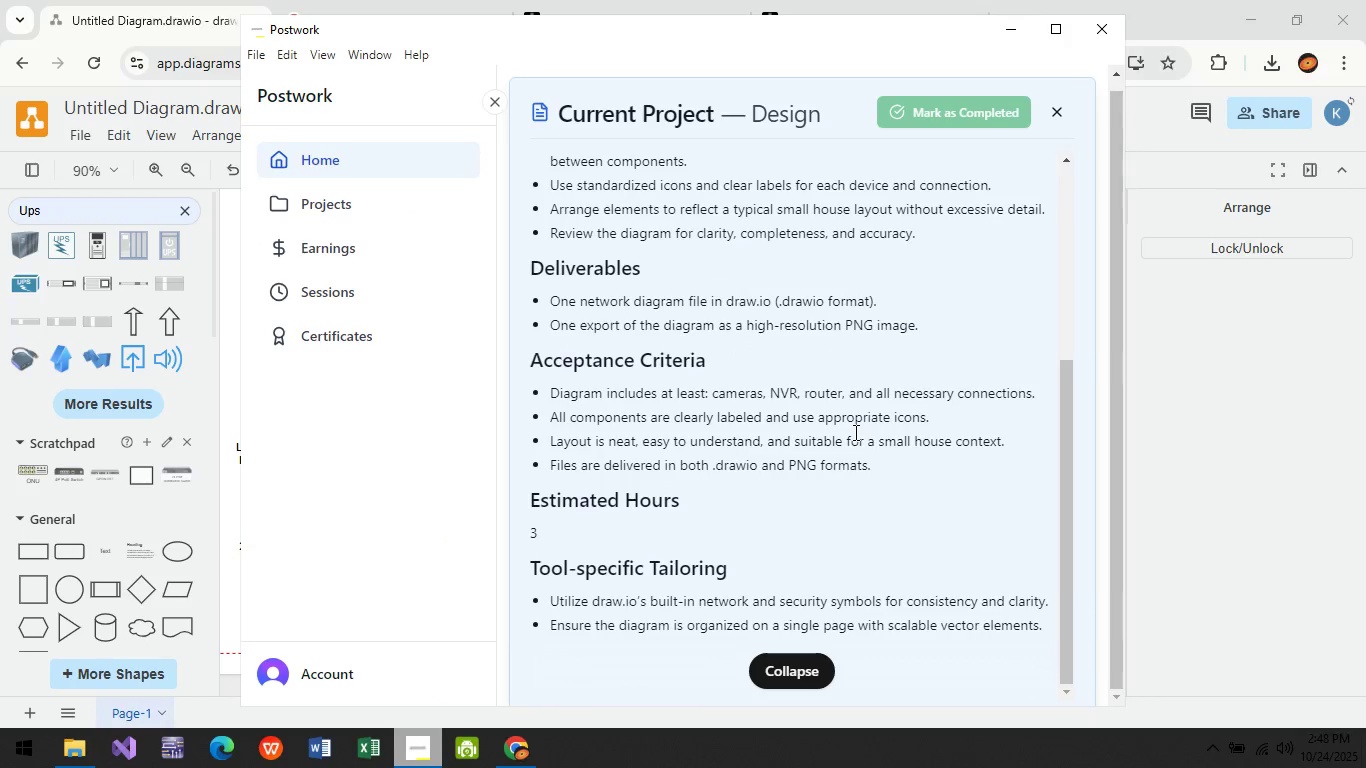 
scroll: coordinate [854, 432], scroll_direction: down, amount: 4.0
 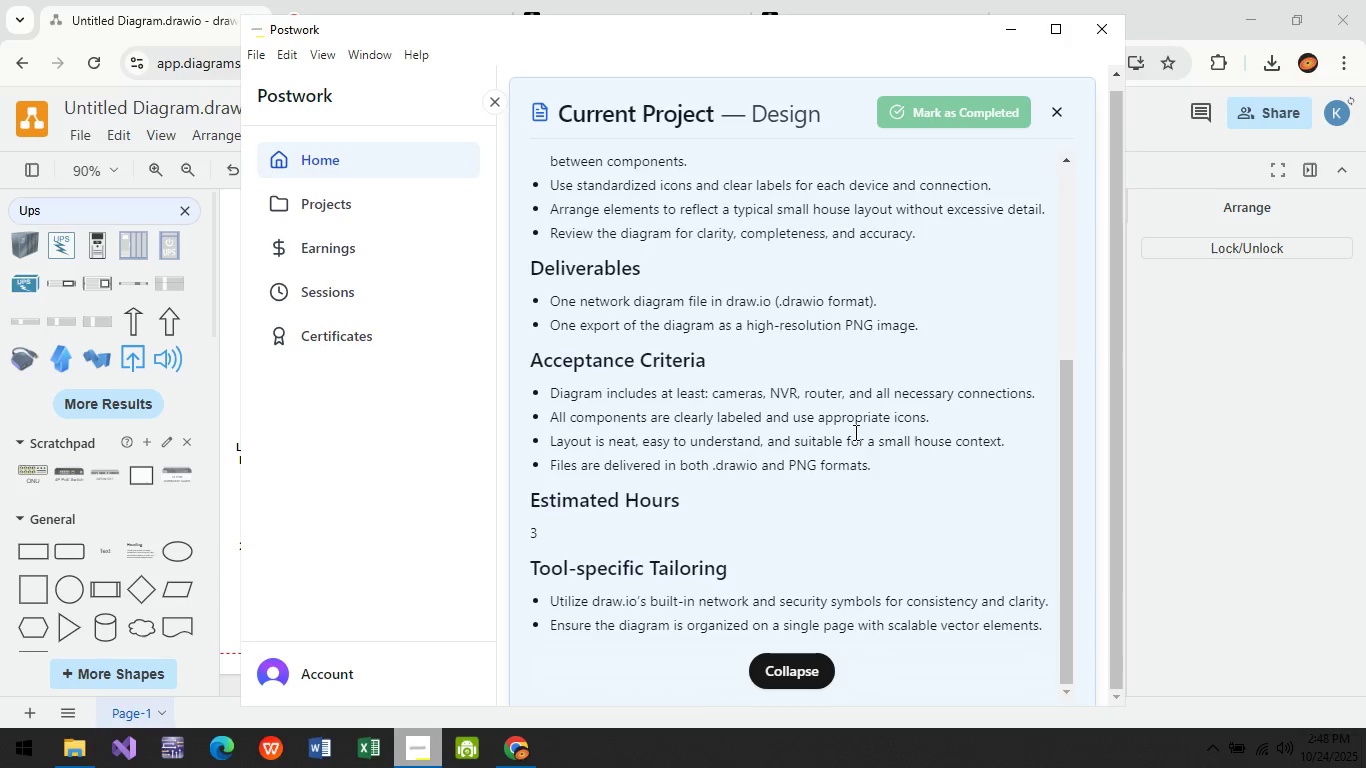 
scroll: coordinate [854, 432], scroll_direction: up, amount: 6.0
 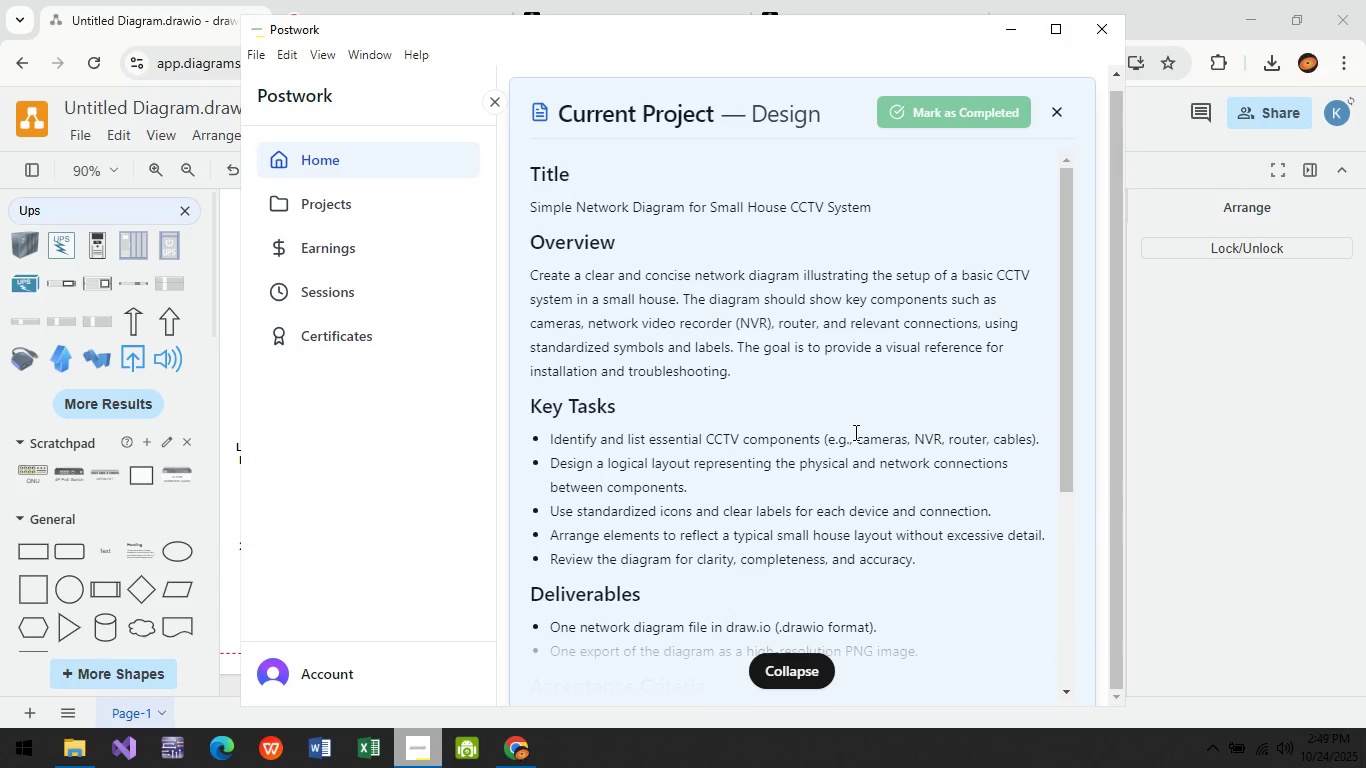 
key(Alt+AltLeft)
 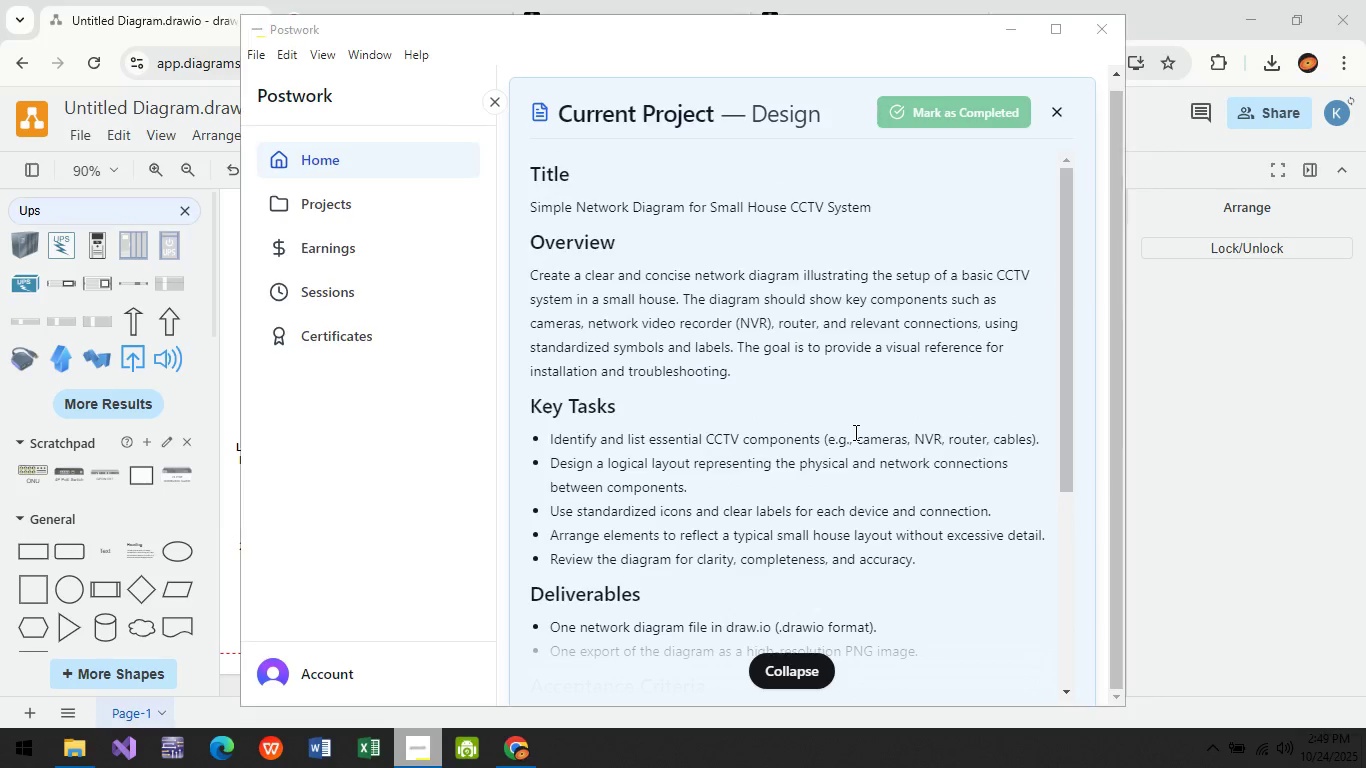 
key(Alt+Tab)
 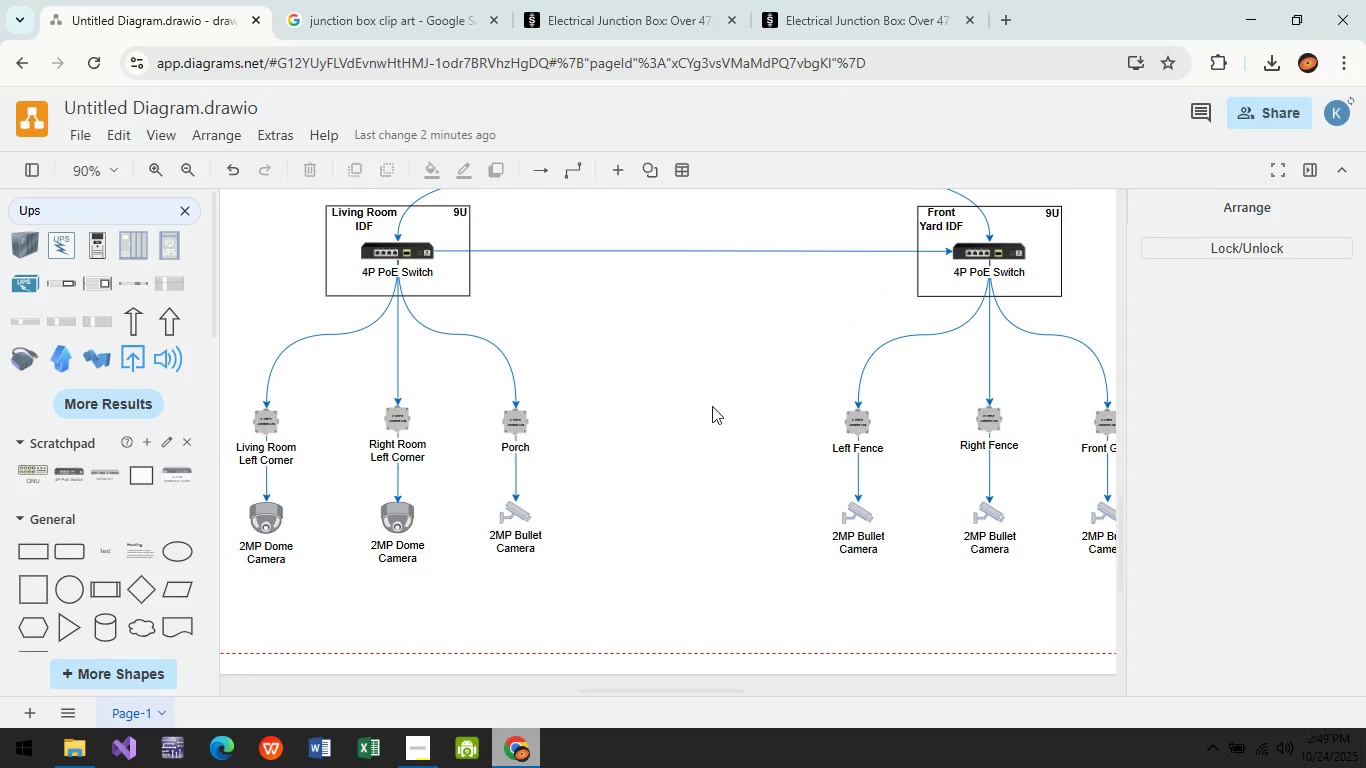 
hold_key(key=ControlLeft, duration=0.65)
 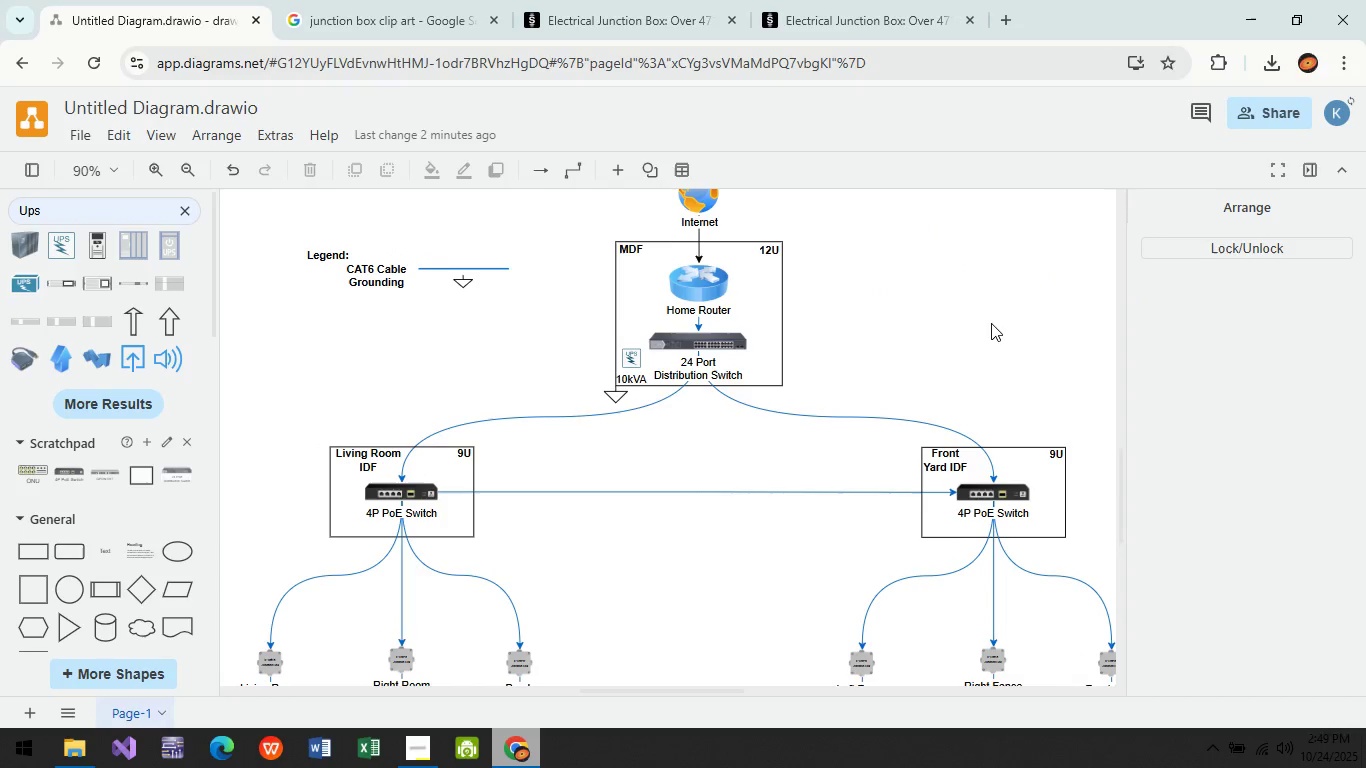 
hold_key(key=ControlLeft, duration=0.55)
scroll: coordinate [976, 328], scroll_direction: down, amount: 3.0
 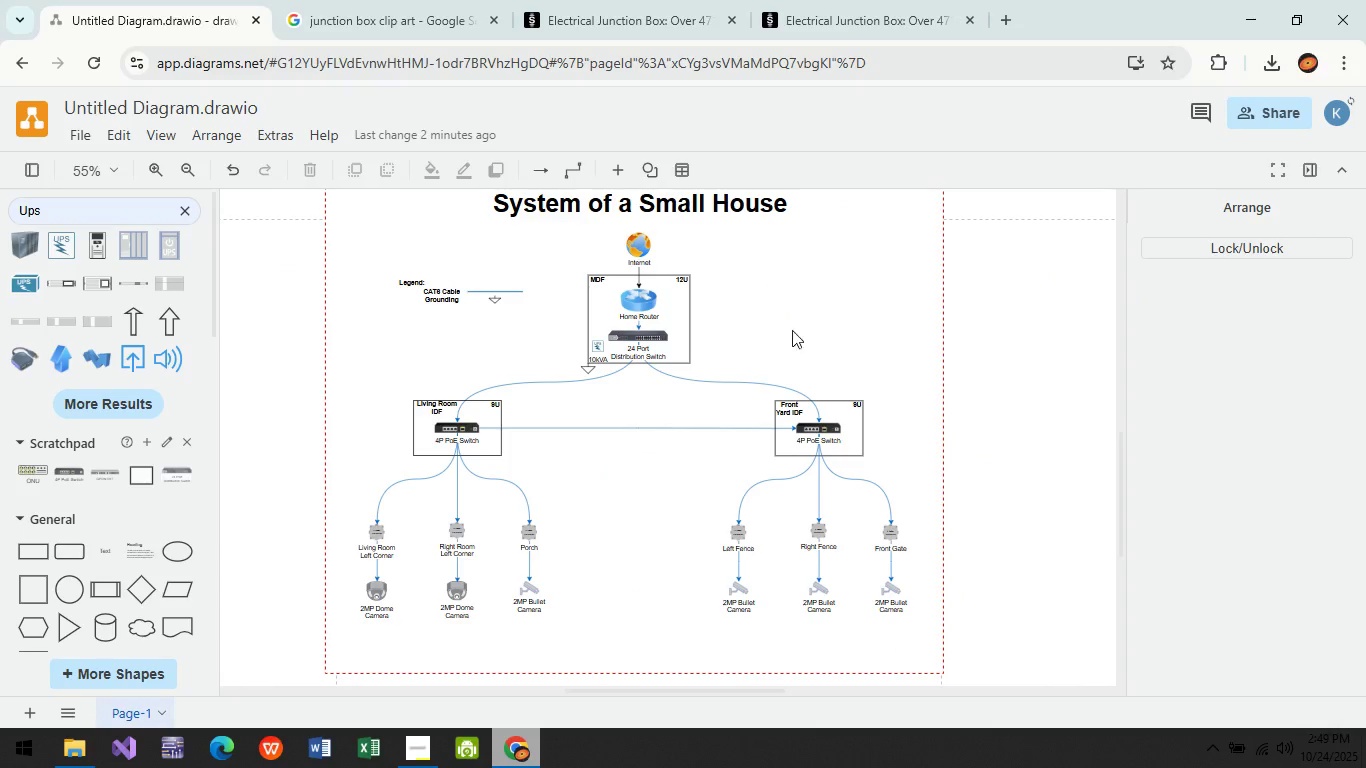 
wait(8.53)
 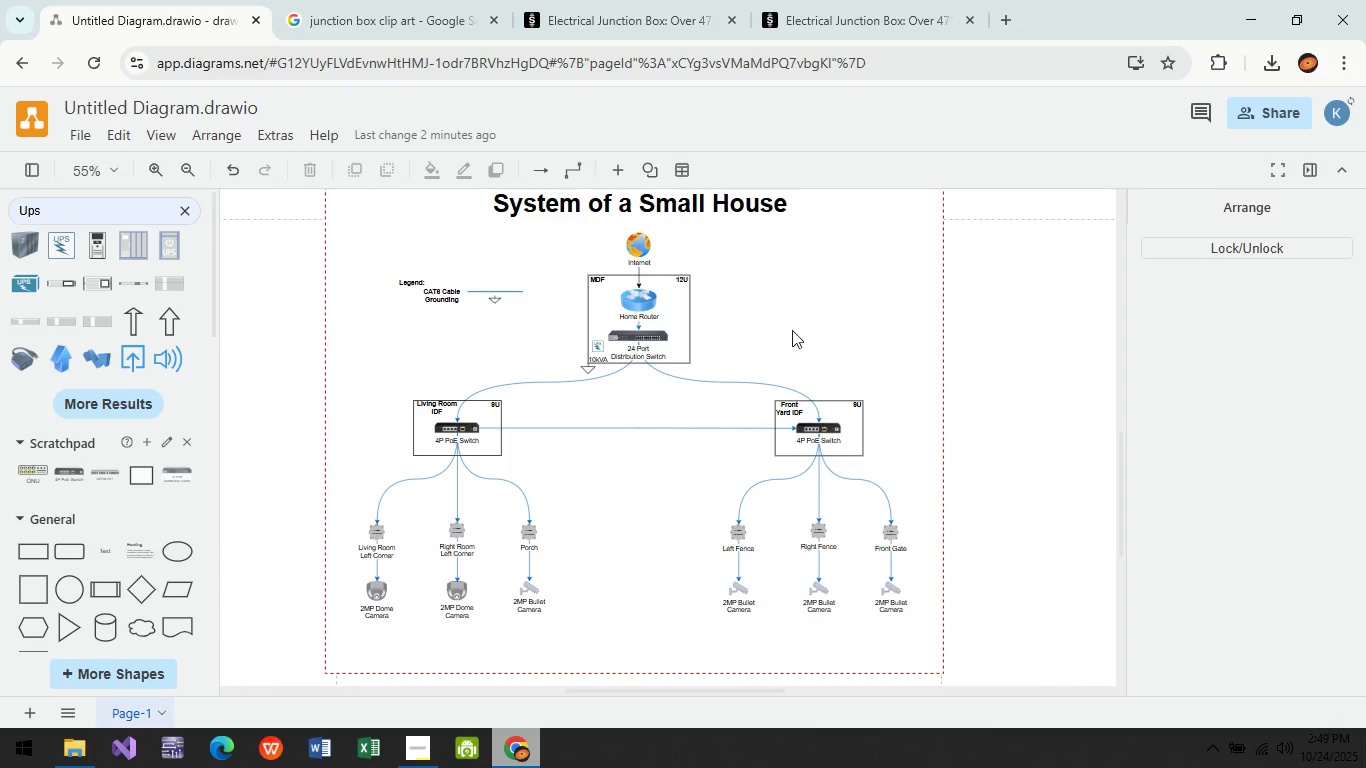 
left_click([767, 299])
 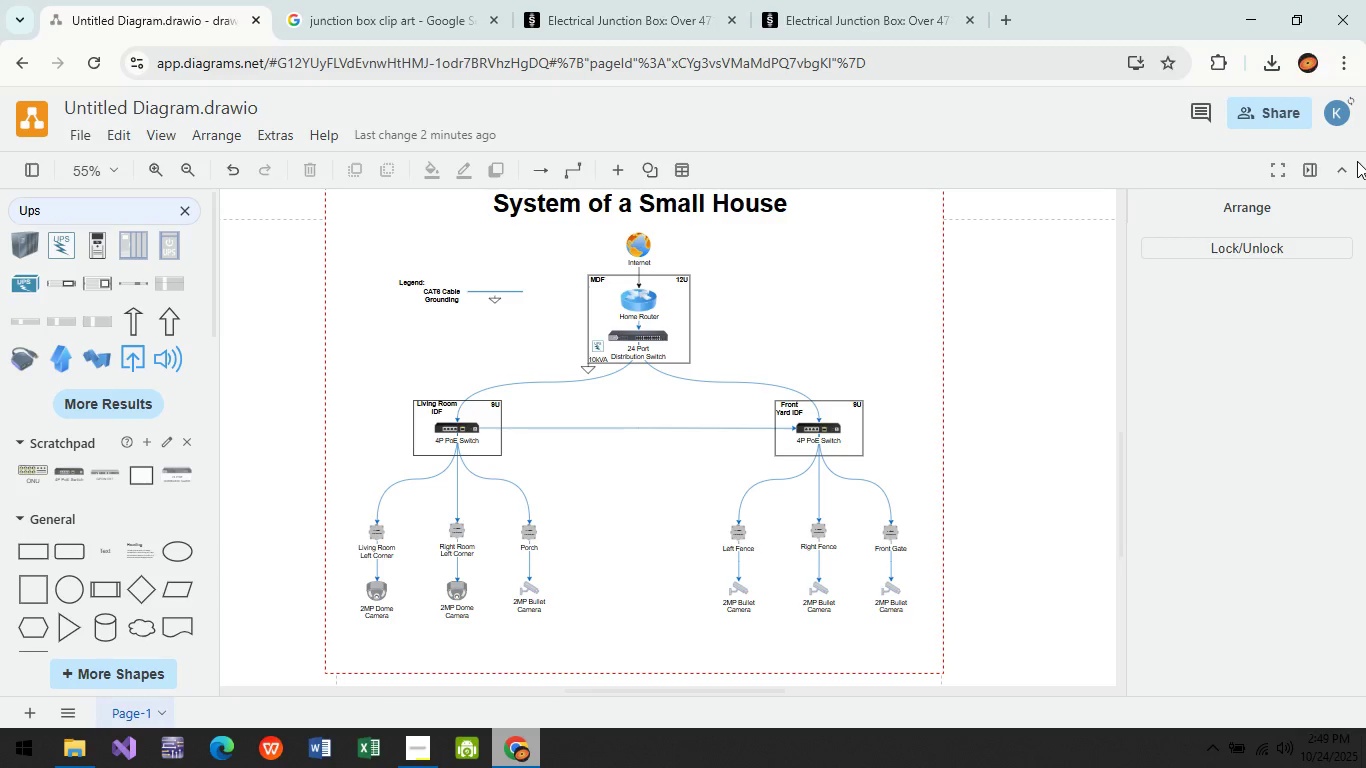 
wait(14.96)
 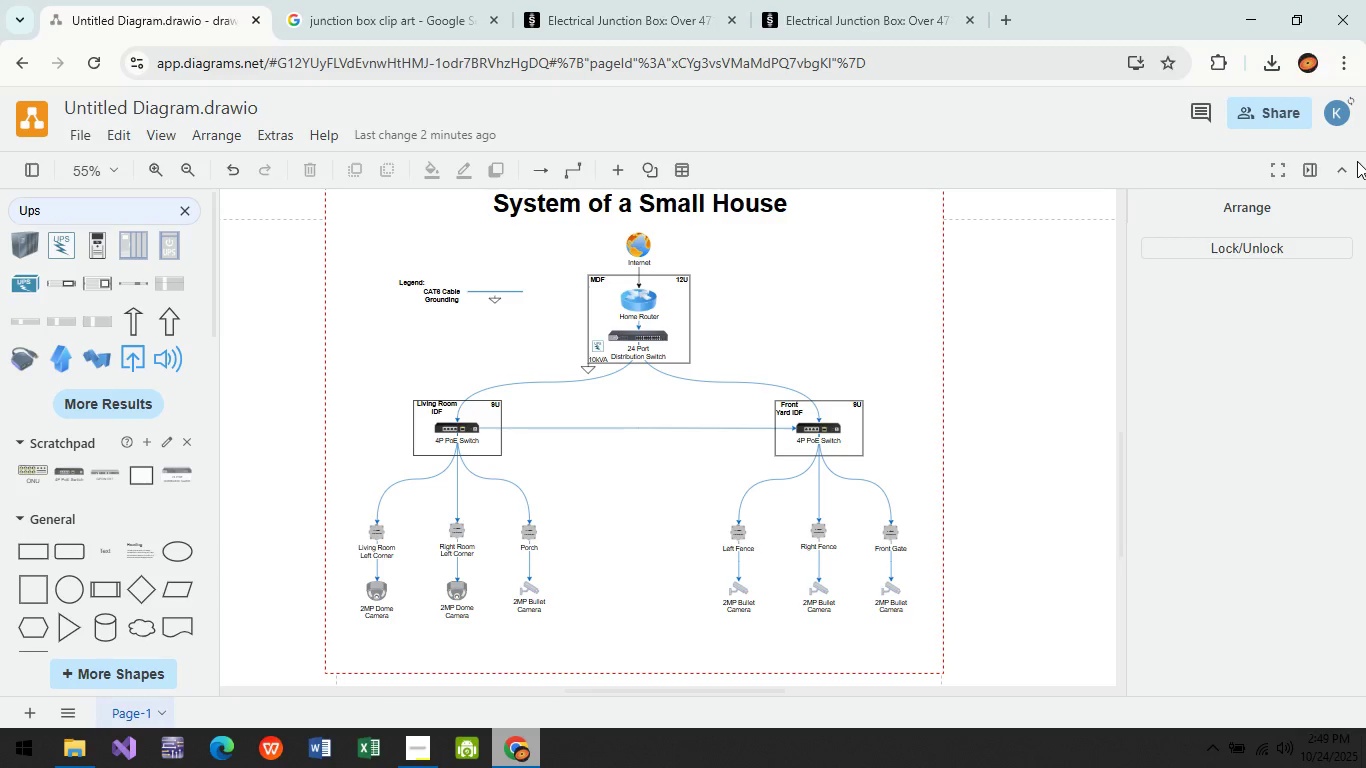 
mouse_move([1292, 90])
 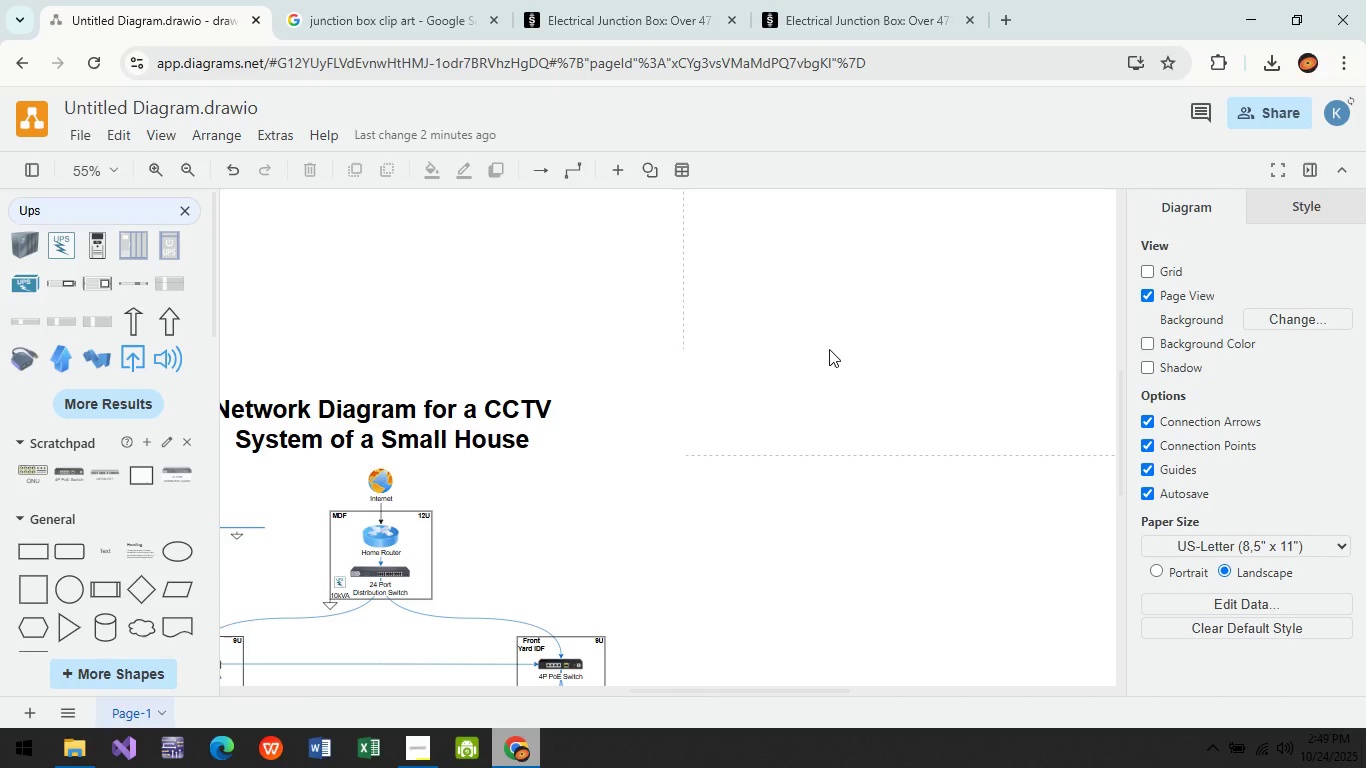 
wait(7.84)
 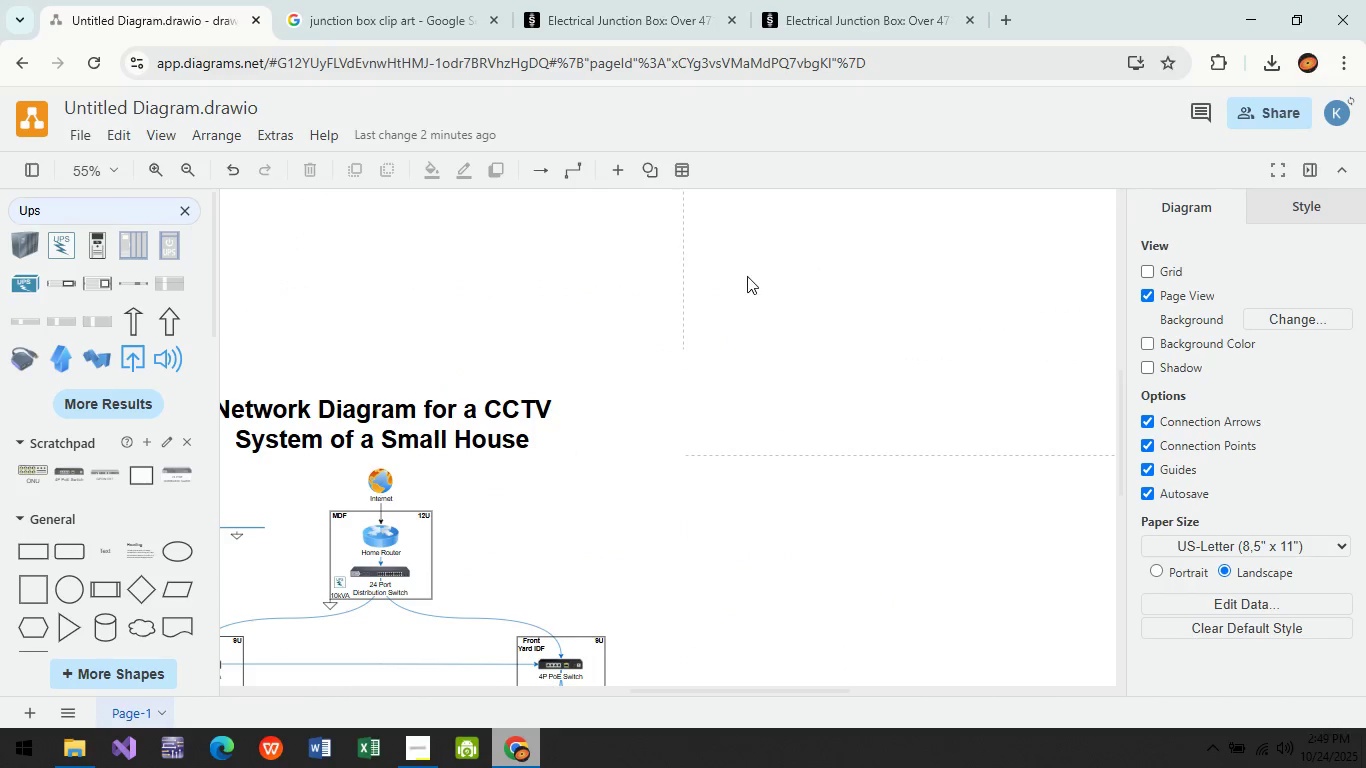 
left_click([419, 767])